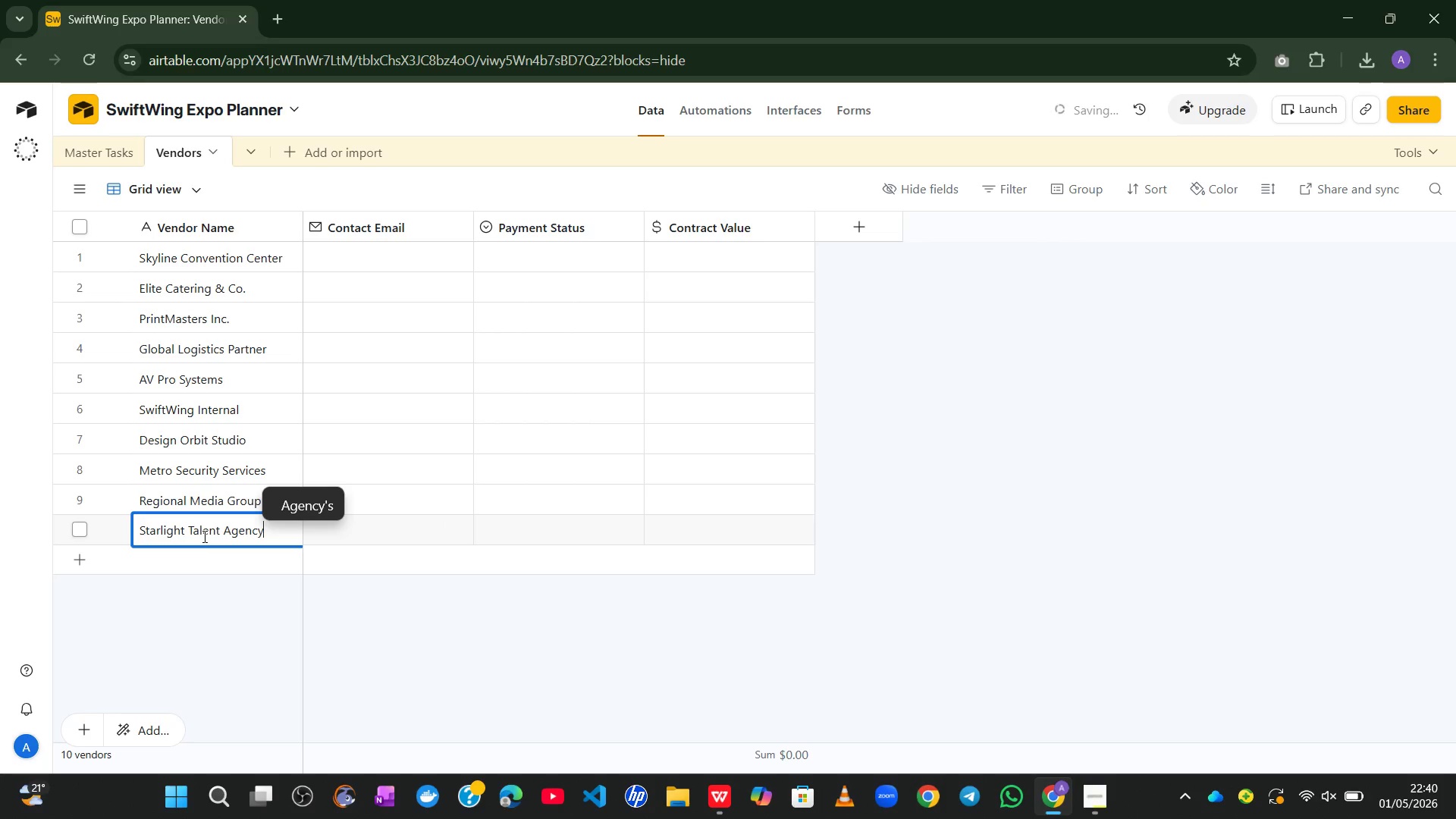 
wait(8.2)
 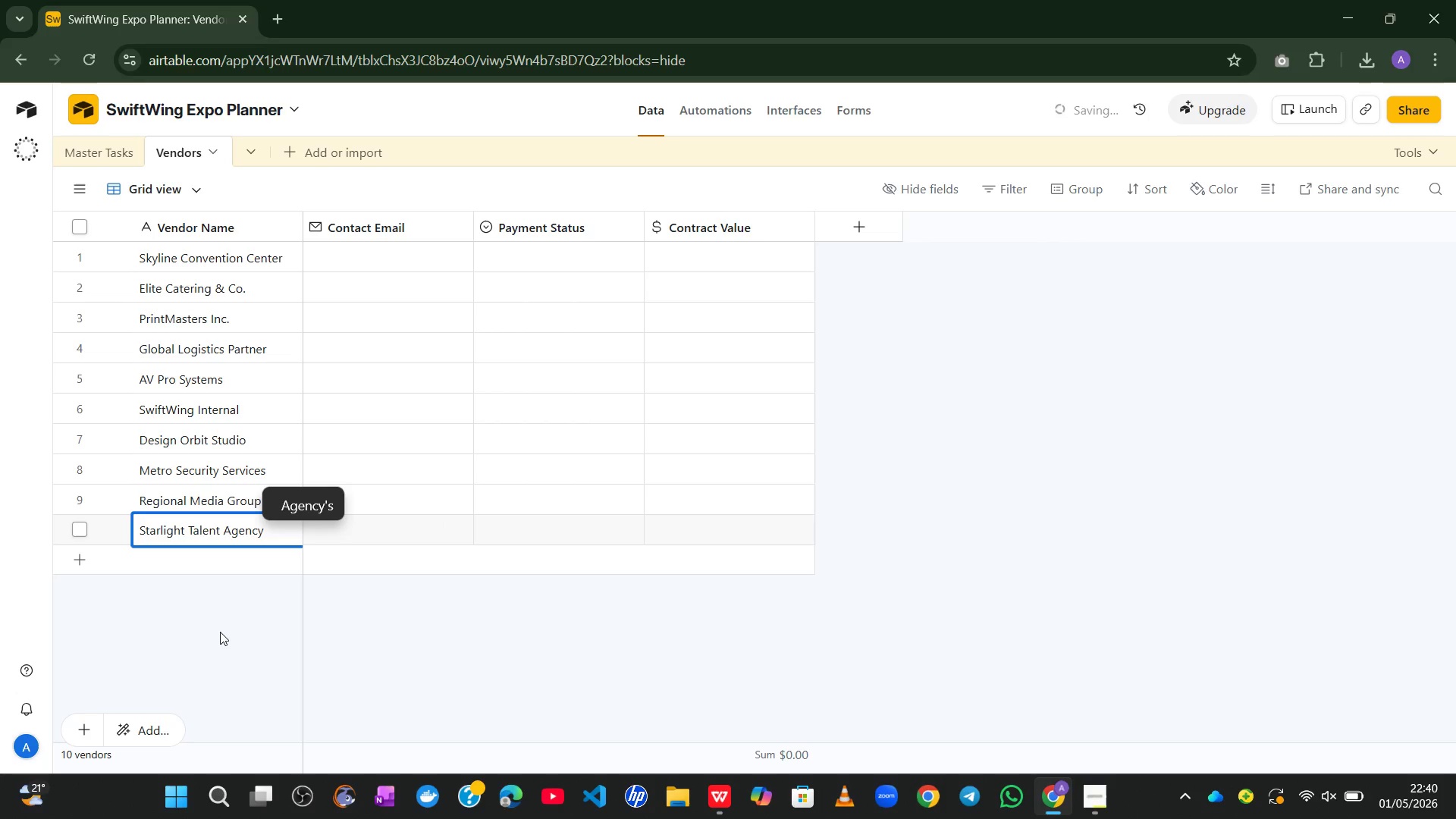 
left_click([458, 656])
 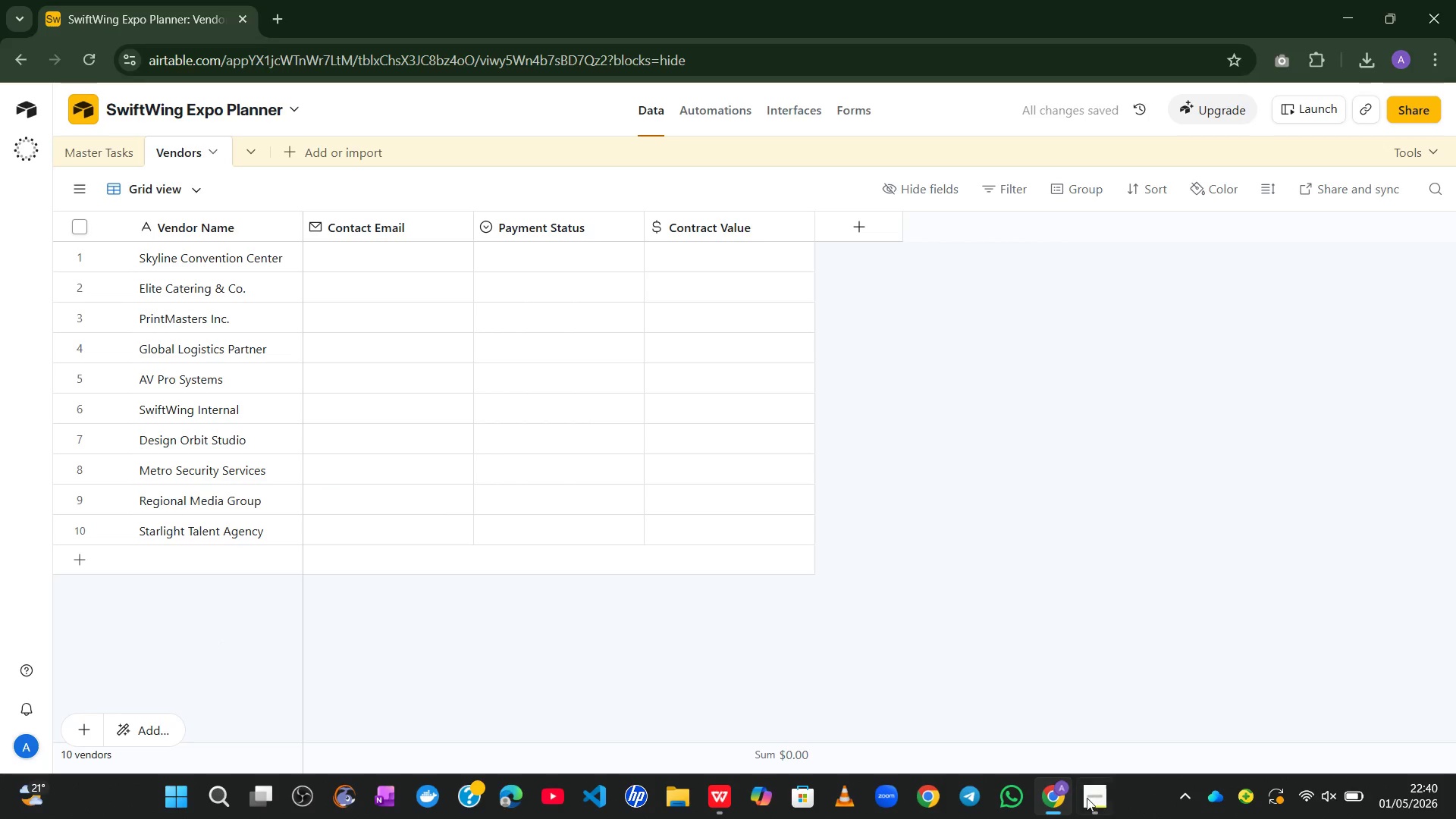 
left_click([1087, 799])